 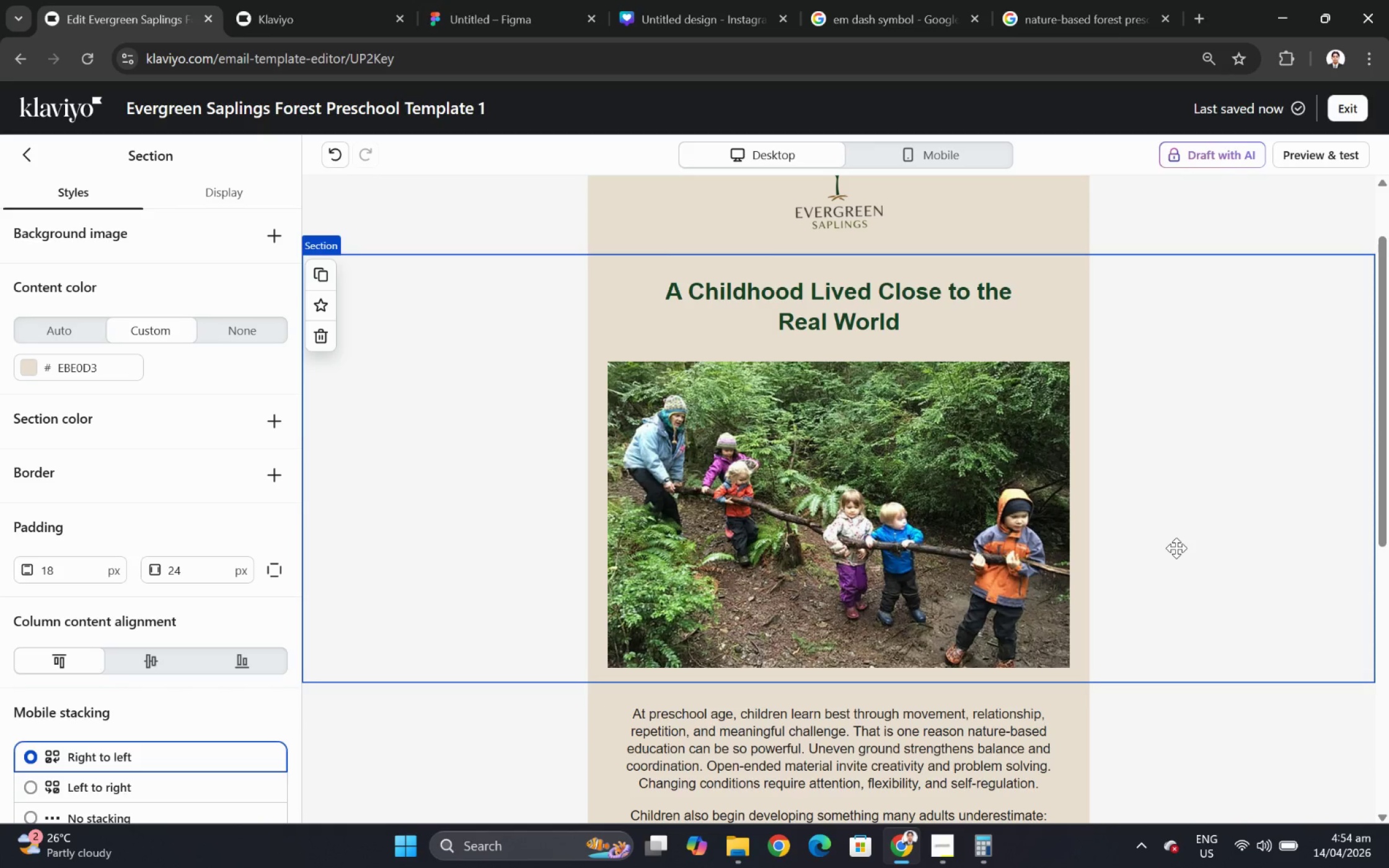 
scroll: coordinate [1125, 559], scroll_direction: down, amount: 6.0
 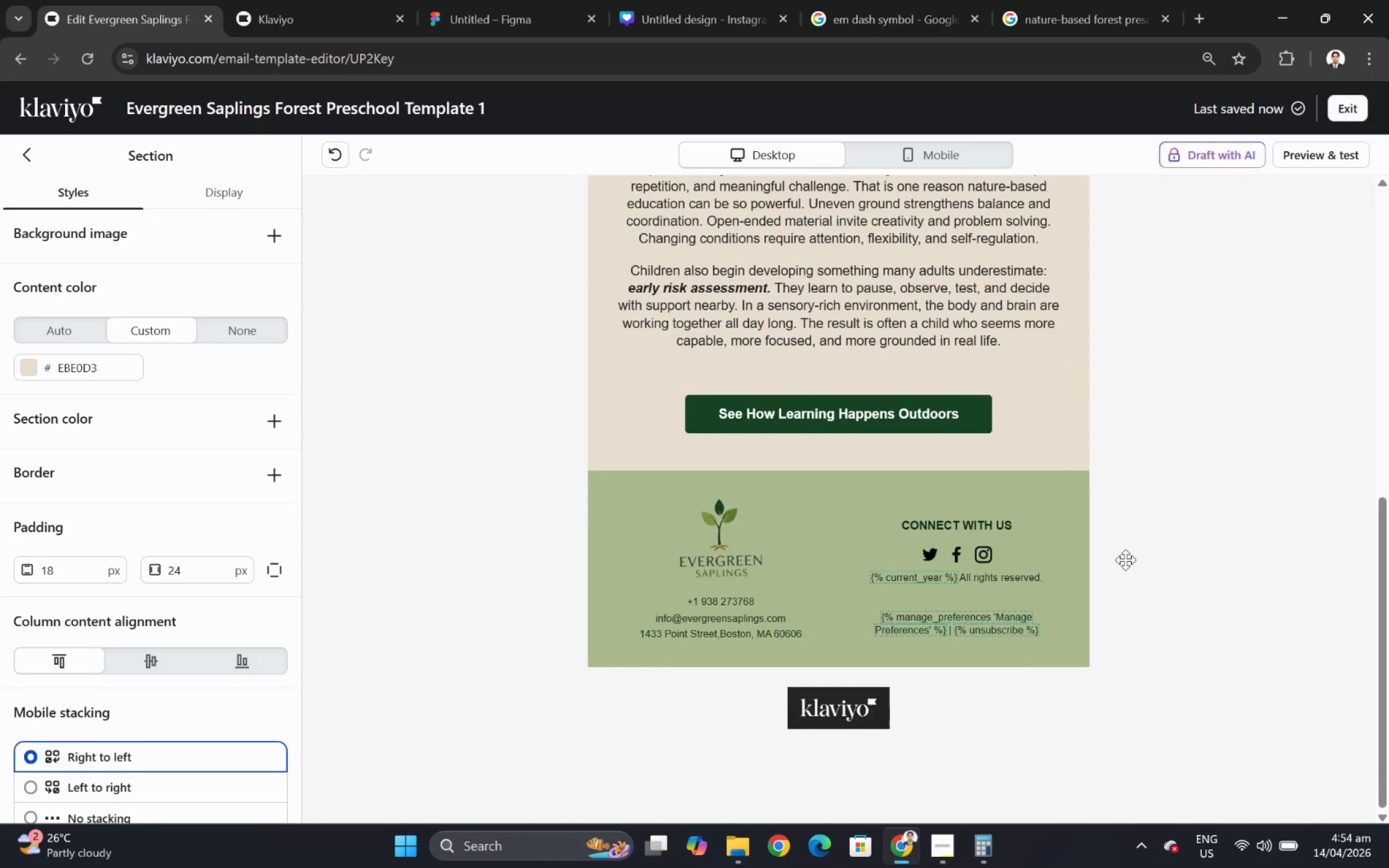 
scroll: coordinate [1137, 528], scroll_direction: up, amount: 6.0
 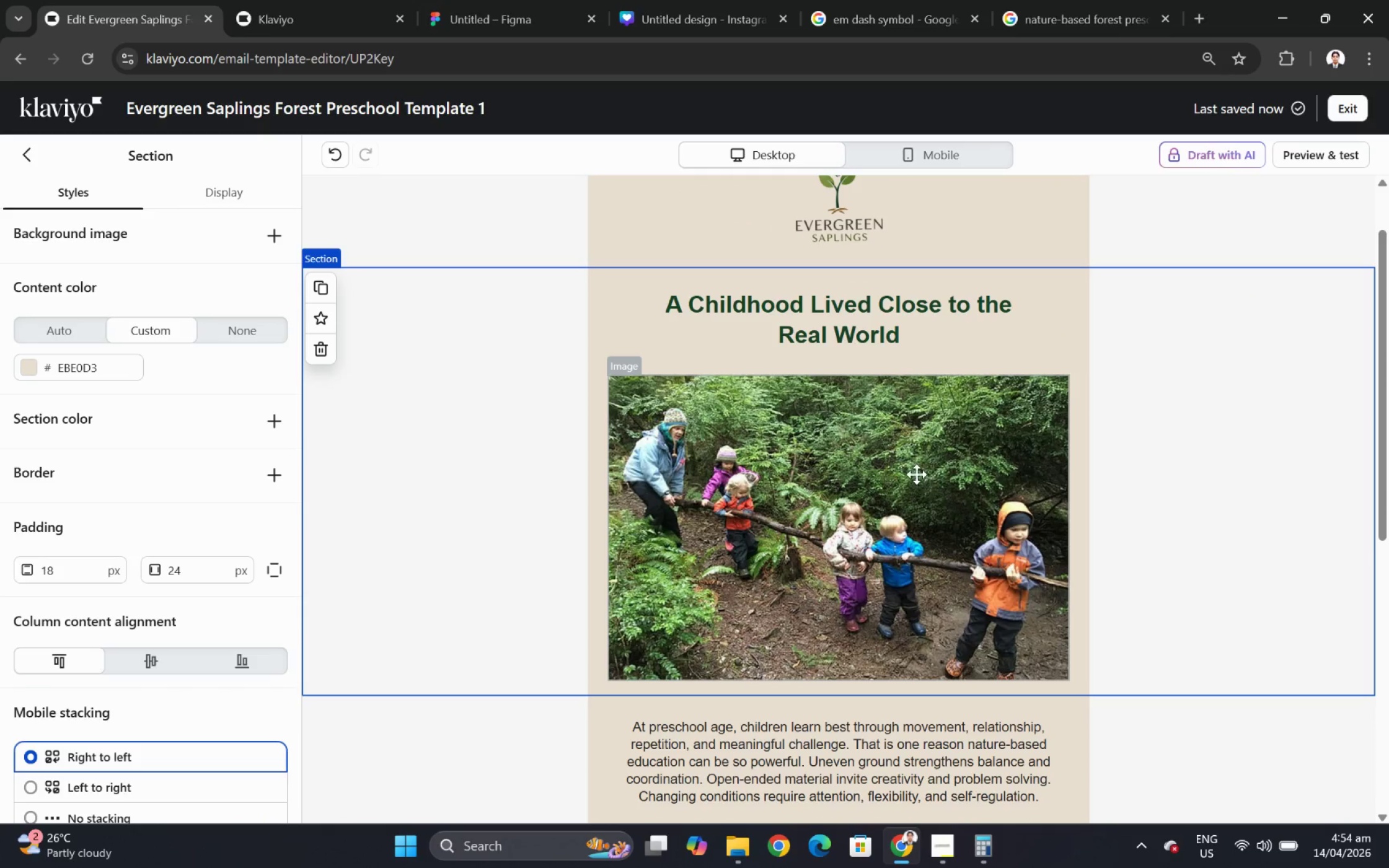 
left_click([915, 473])
 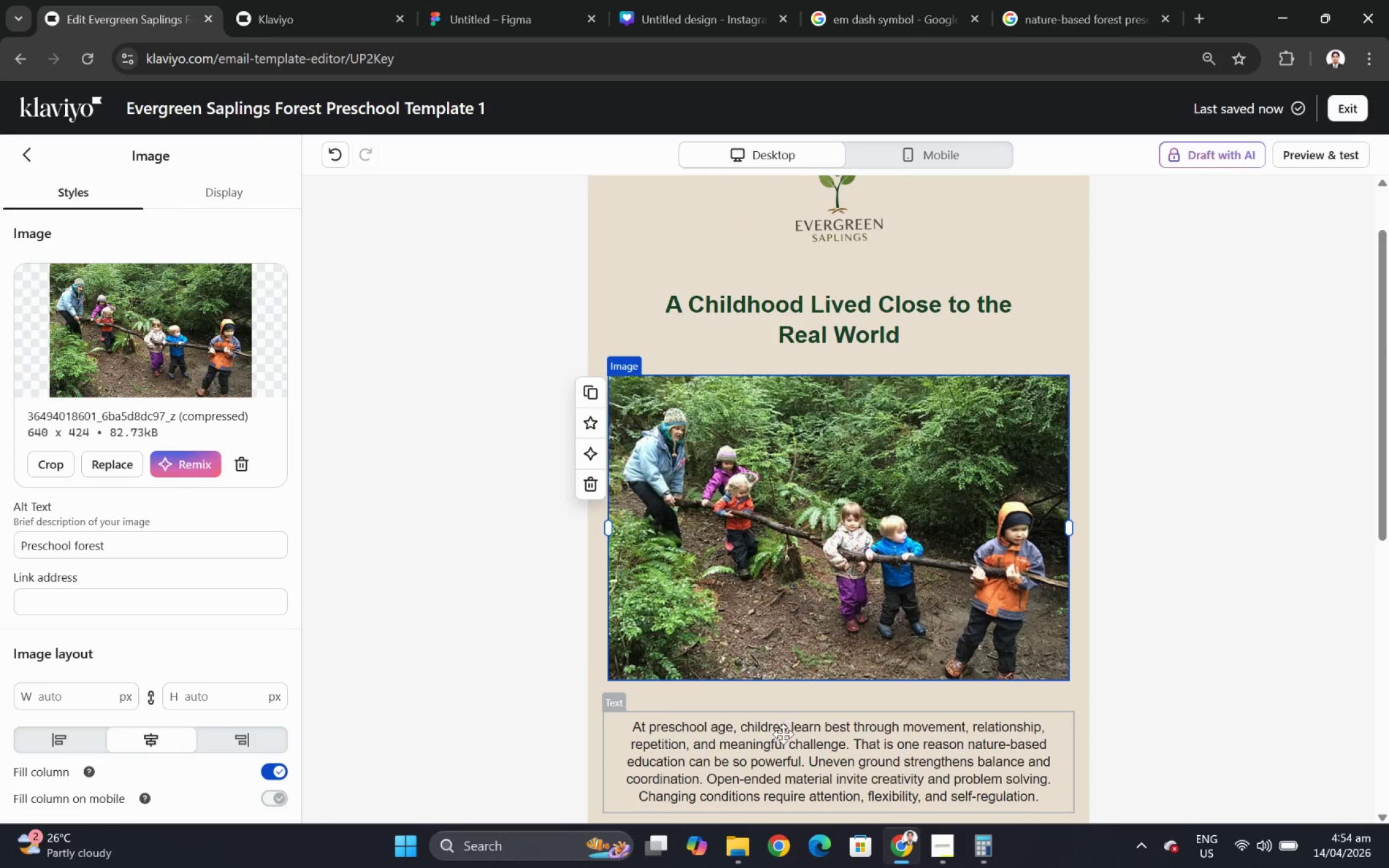 
left_click([778, 745])
 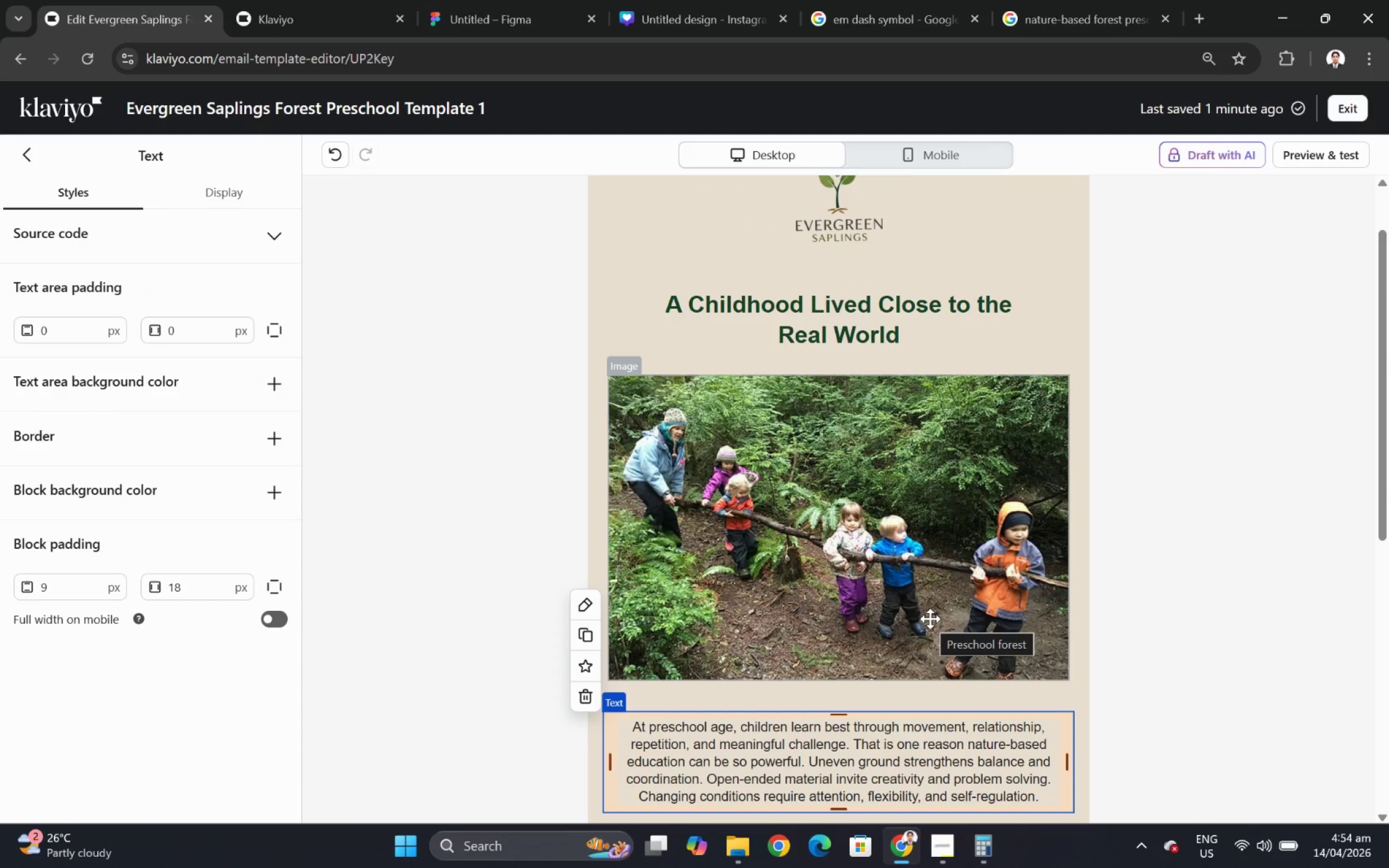 
scroll: coordinate [930, 618], scroll_direction: down, amount: 1.0
 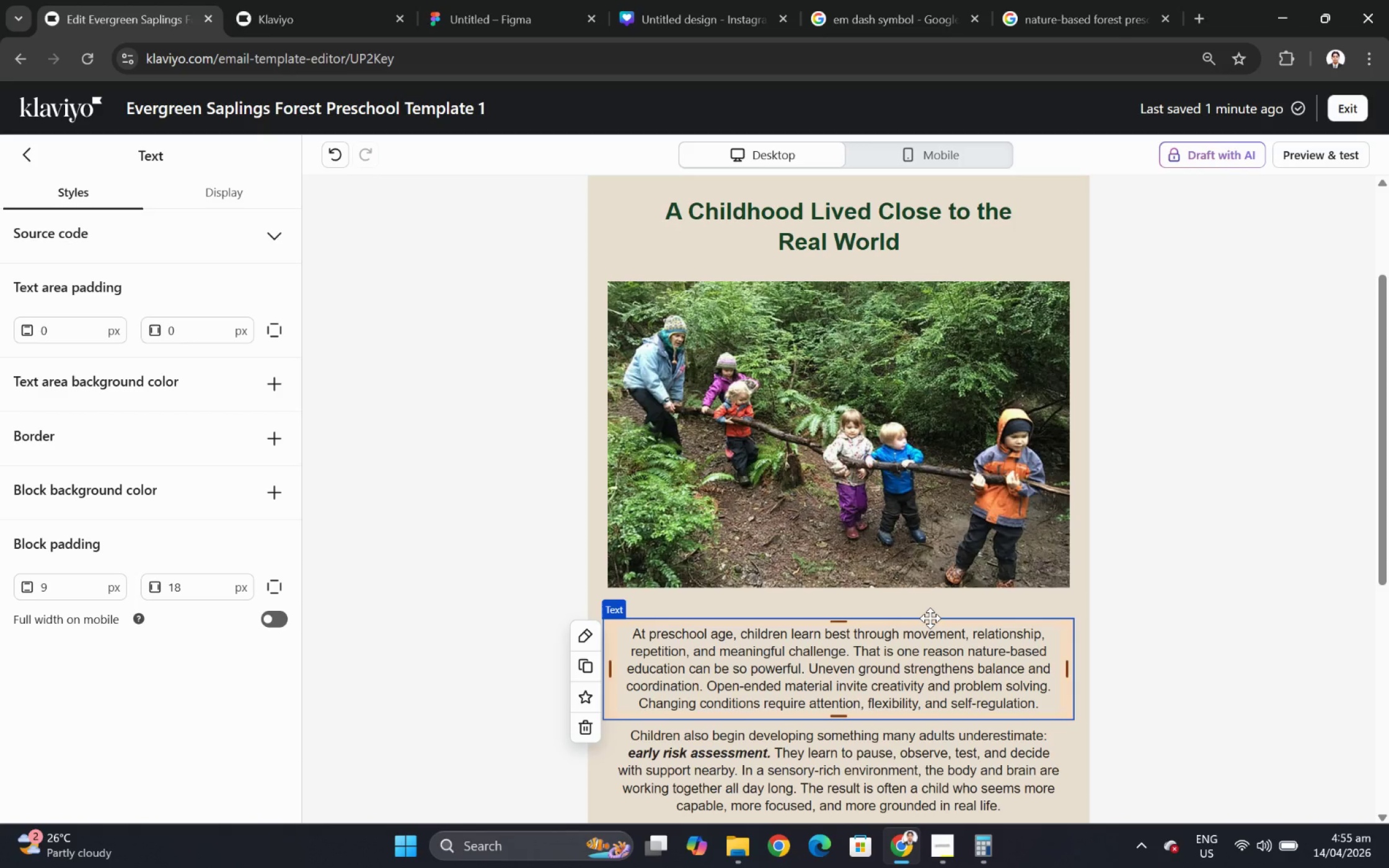 
wait(23.71)
 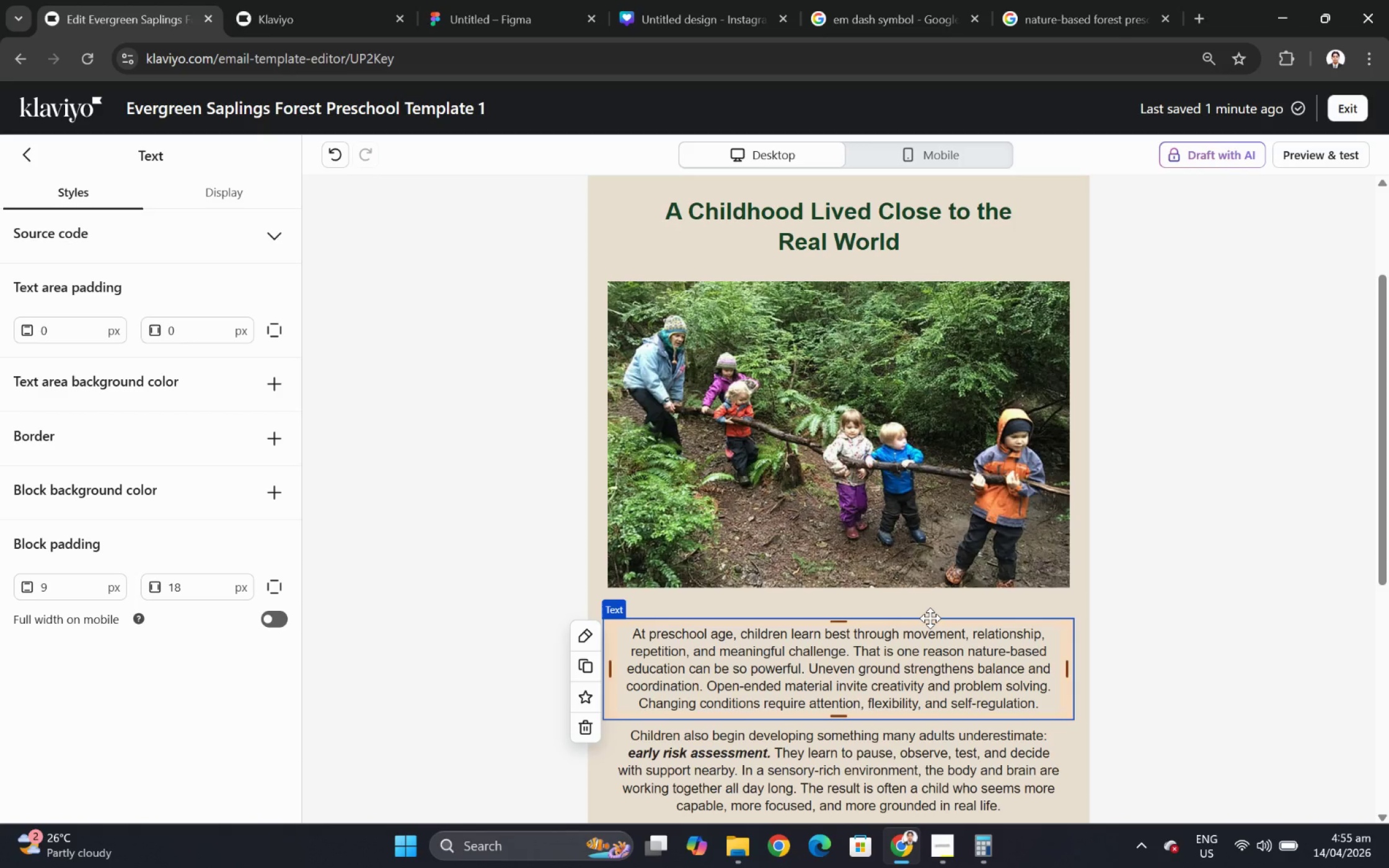 
scroll: coordinate [930, 615], scroll_direction: up, amount: 1.0
 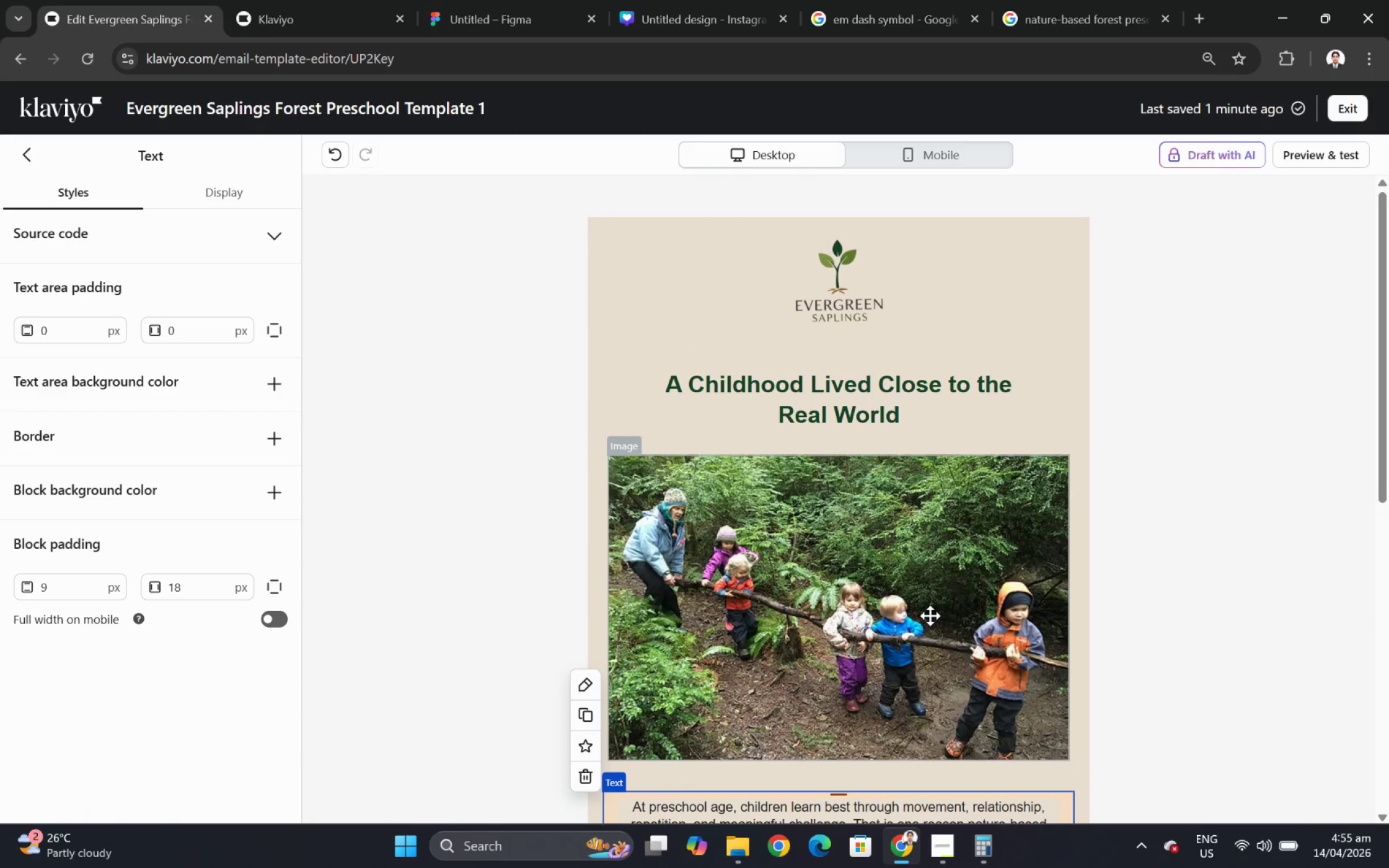 
scroll: coordinate [911, 603], scroll_direction: down, amount: 2.0
 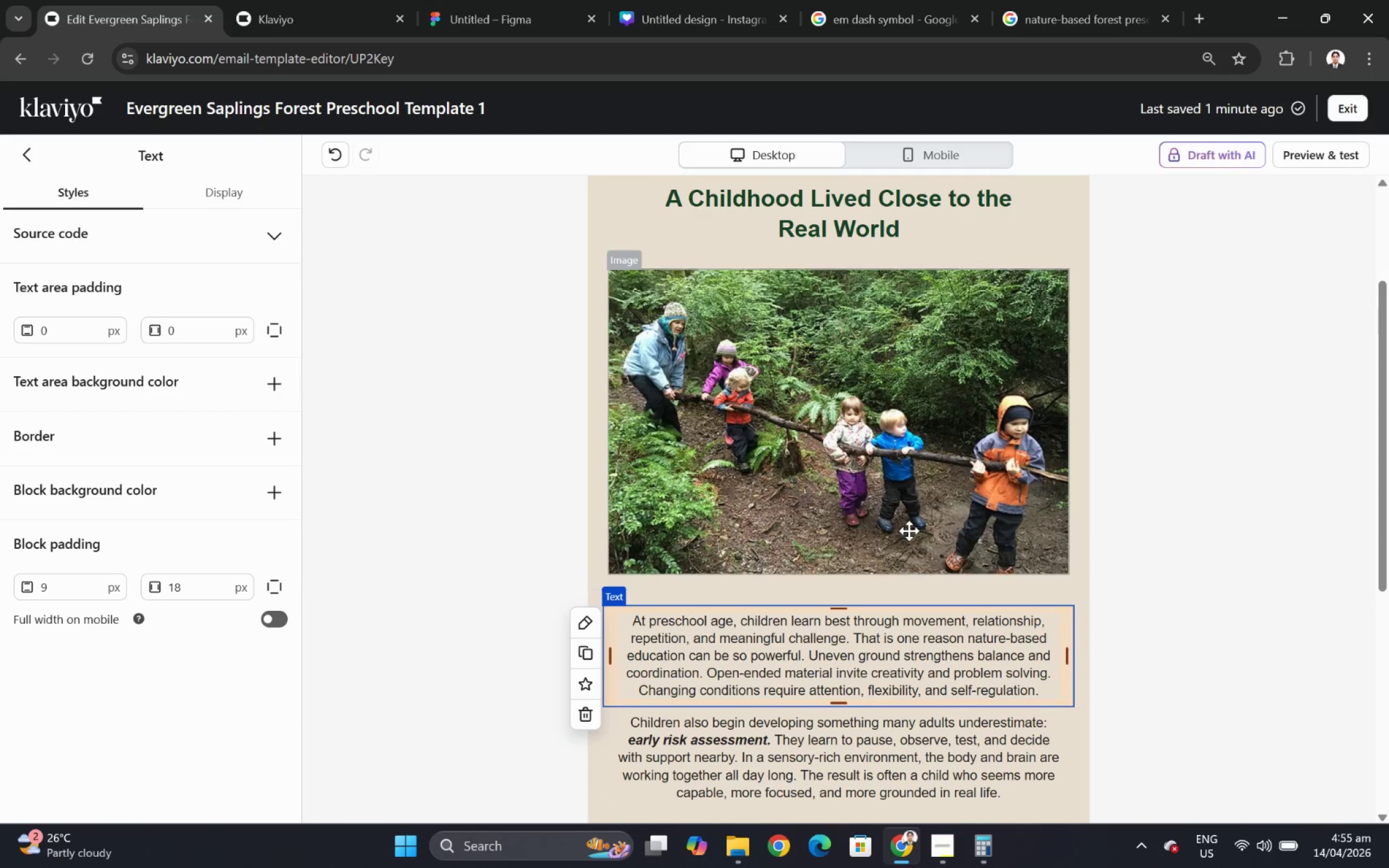 
left_click([896, 457])
 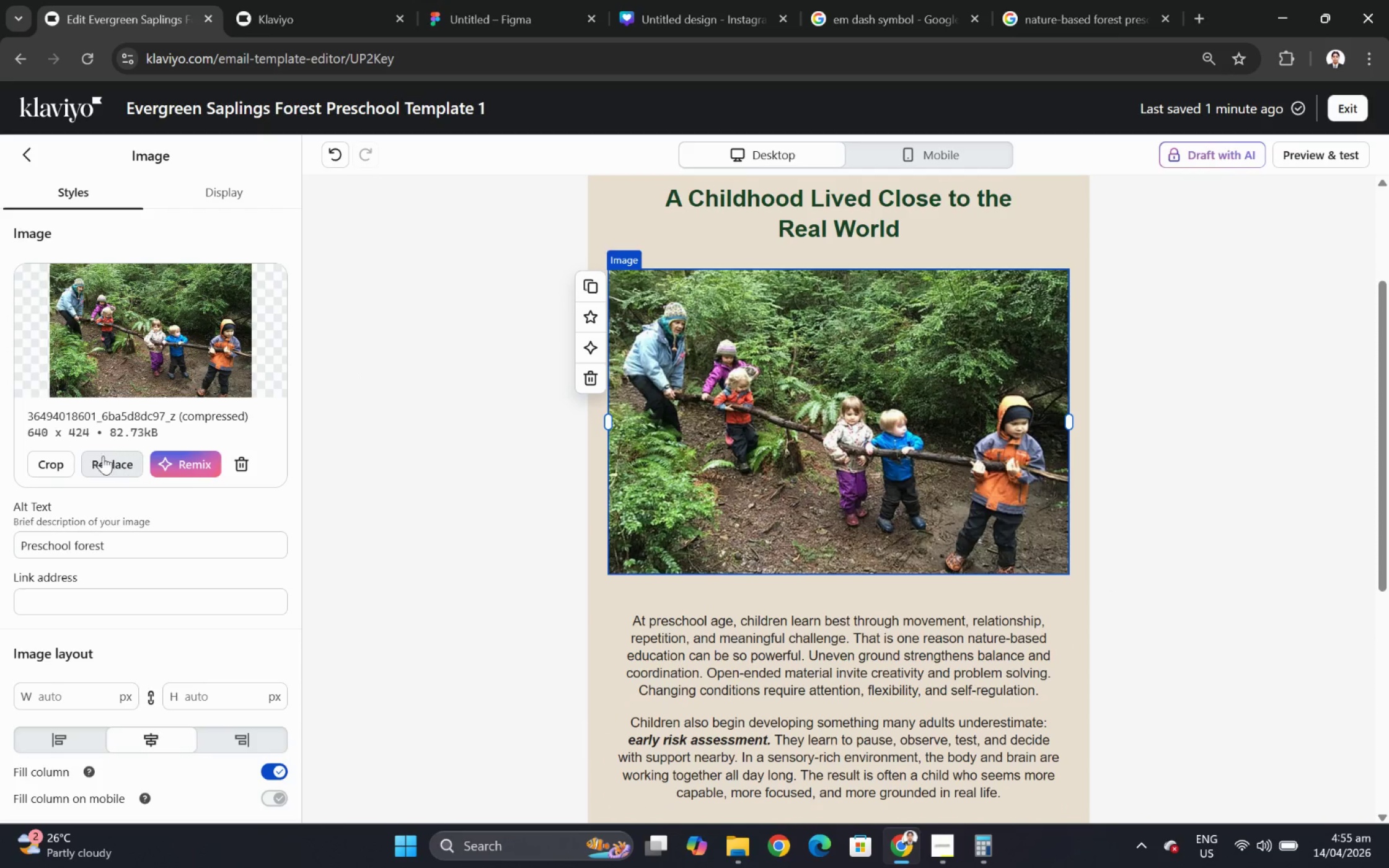 
left_click([66, 461])
 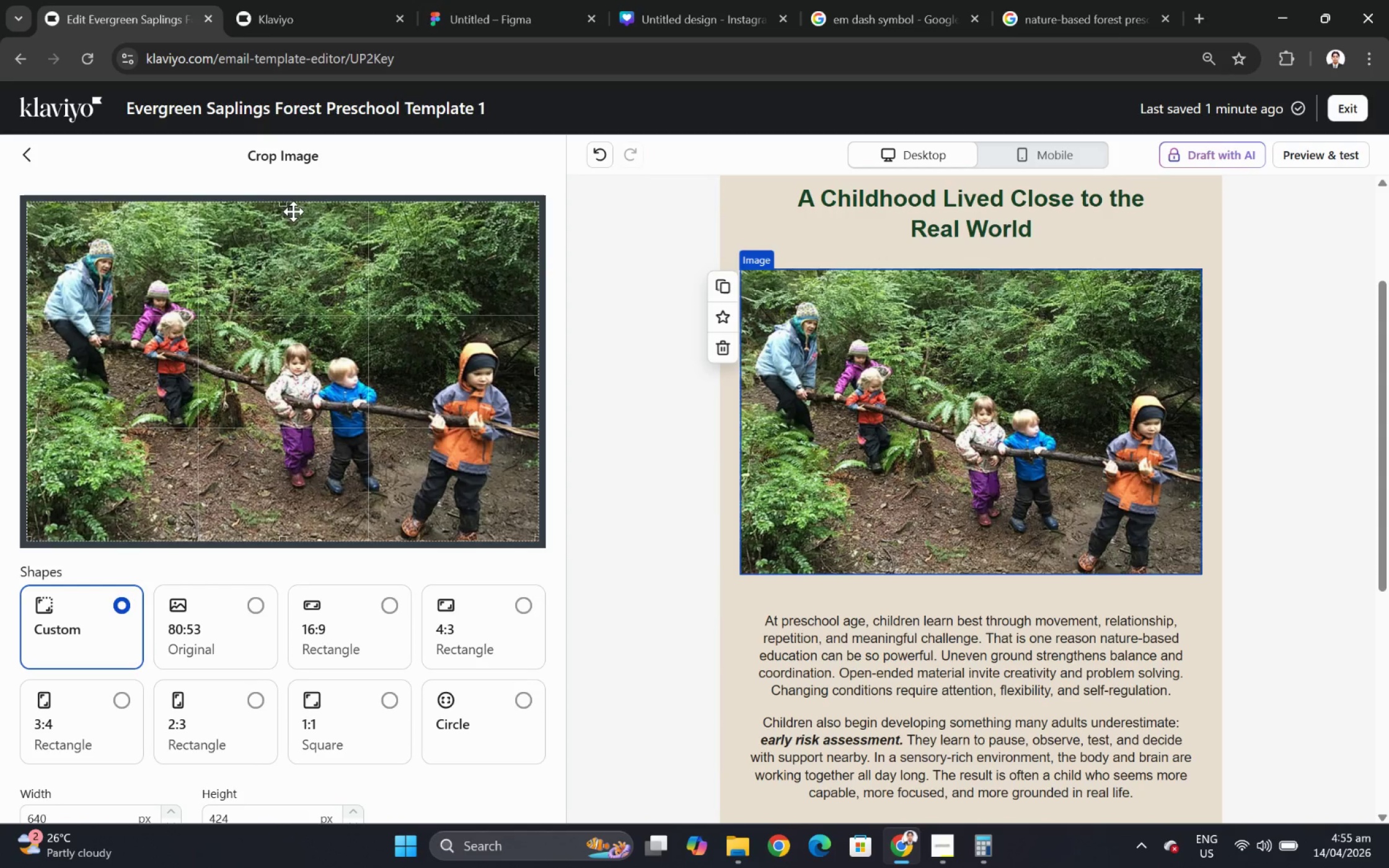 
left_click_drag(start_coordinate=[284, 205], to_coordinate=[291, 262])
 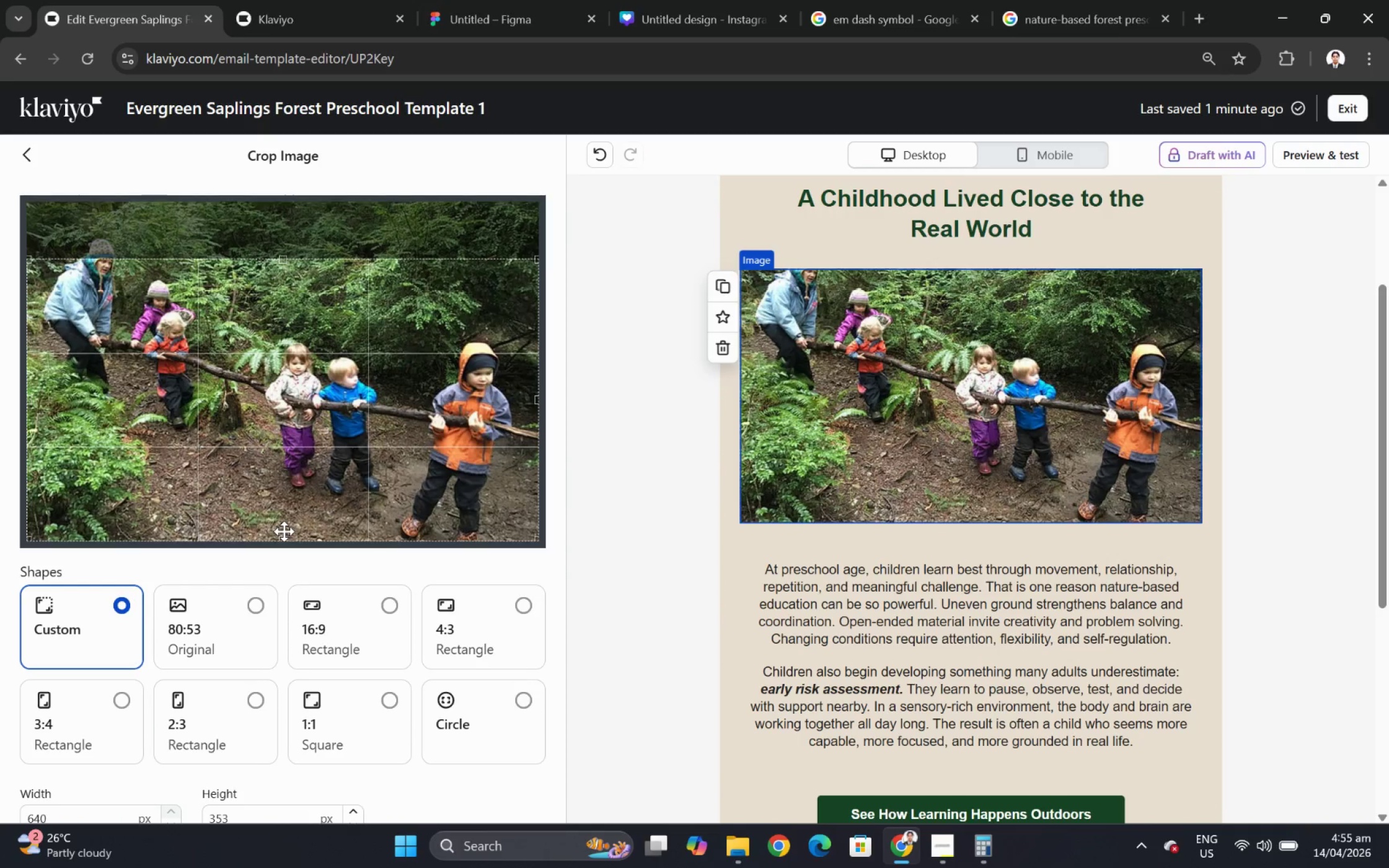 
left_click_drag(start_coordinate=[284, 537], to_coordinate=[303, 448])
 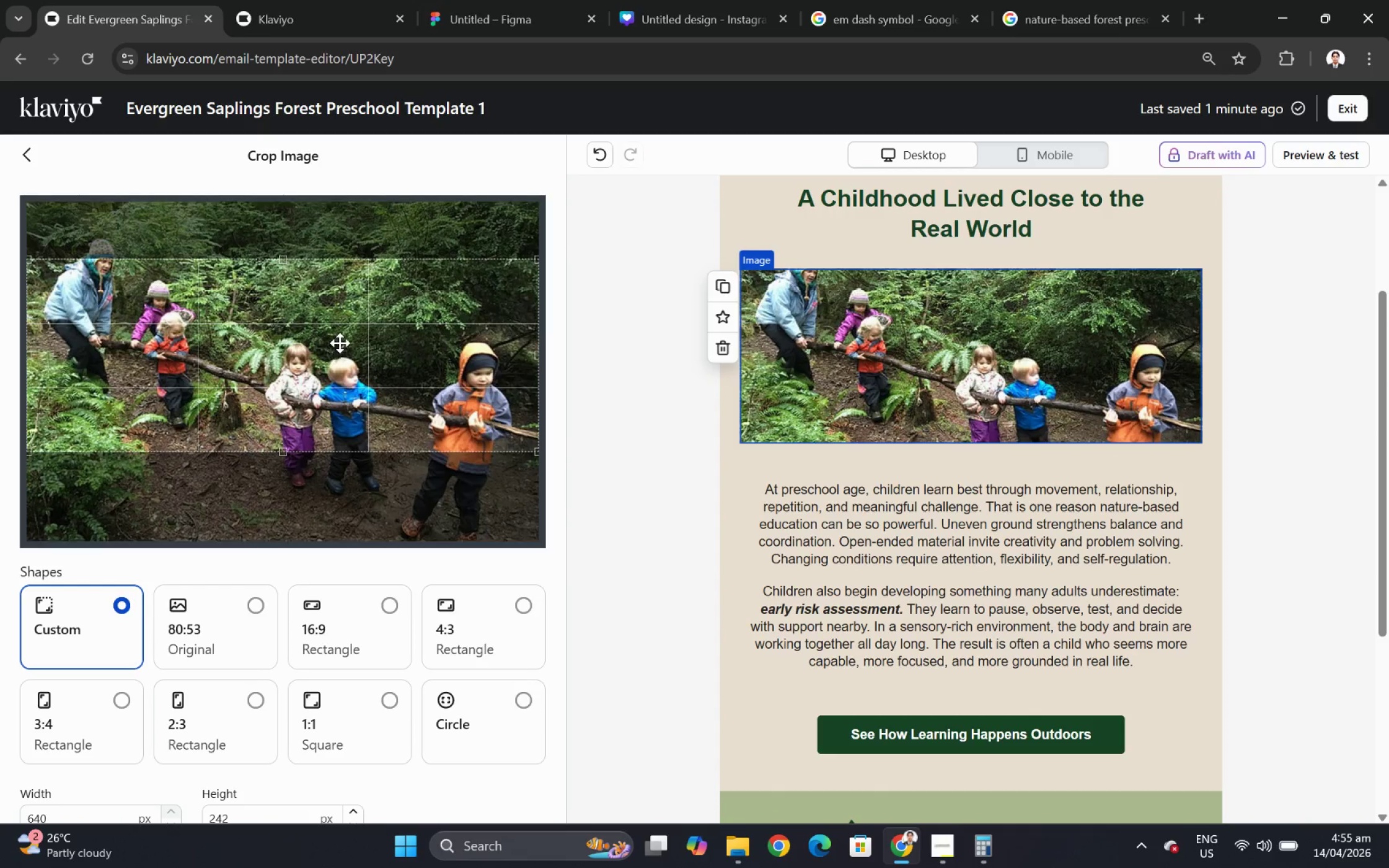 
left_click_drag(start_coordinate=[340, 343], to_coordinate=[340, 397])
 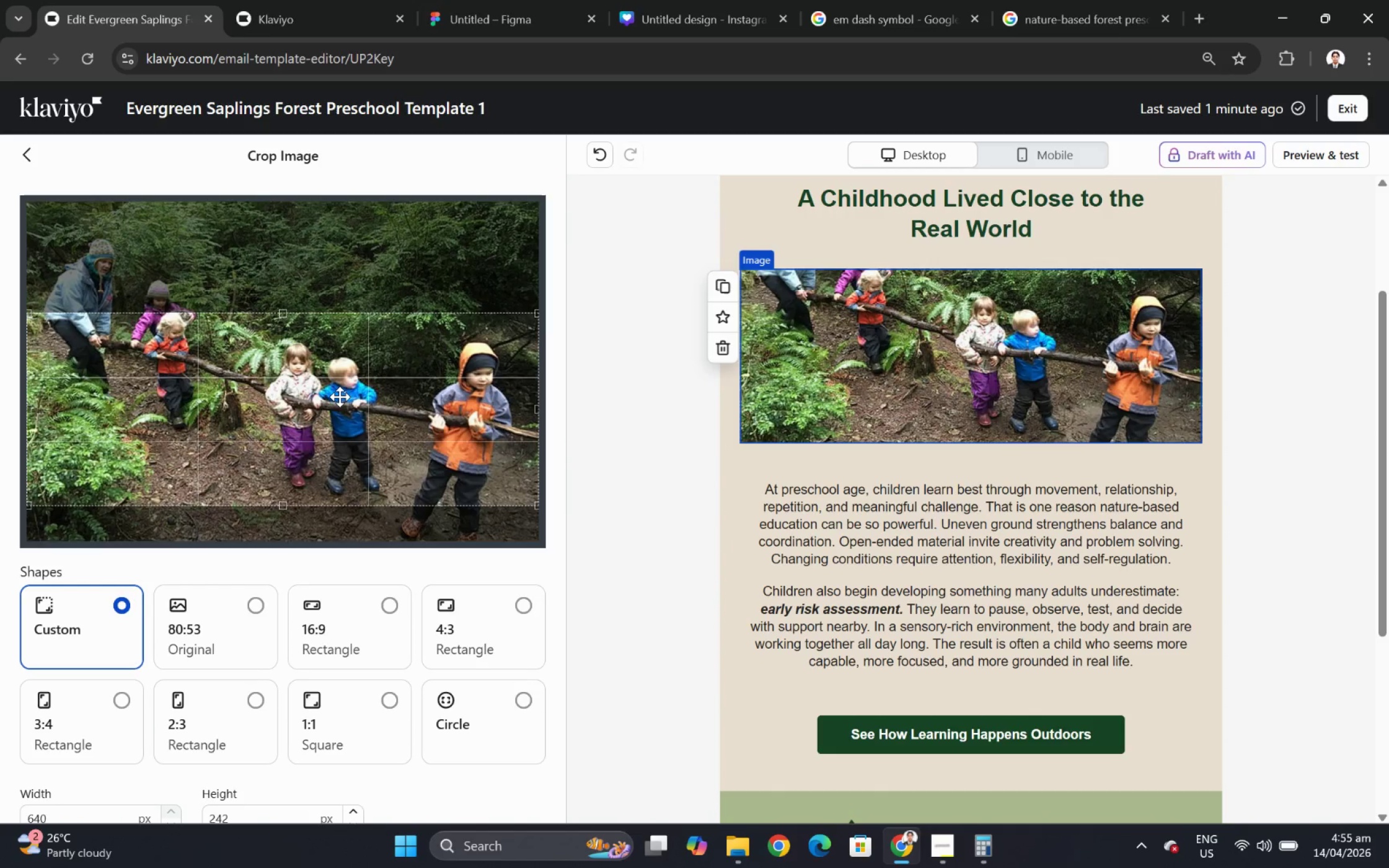 
left_click_drag(start_coordinate=[340, 397], to_coordinate=[339, 400])
 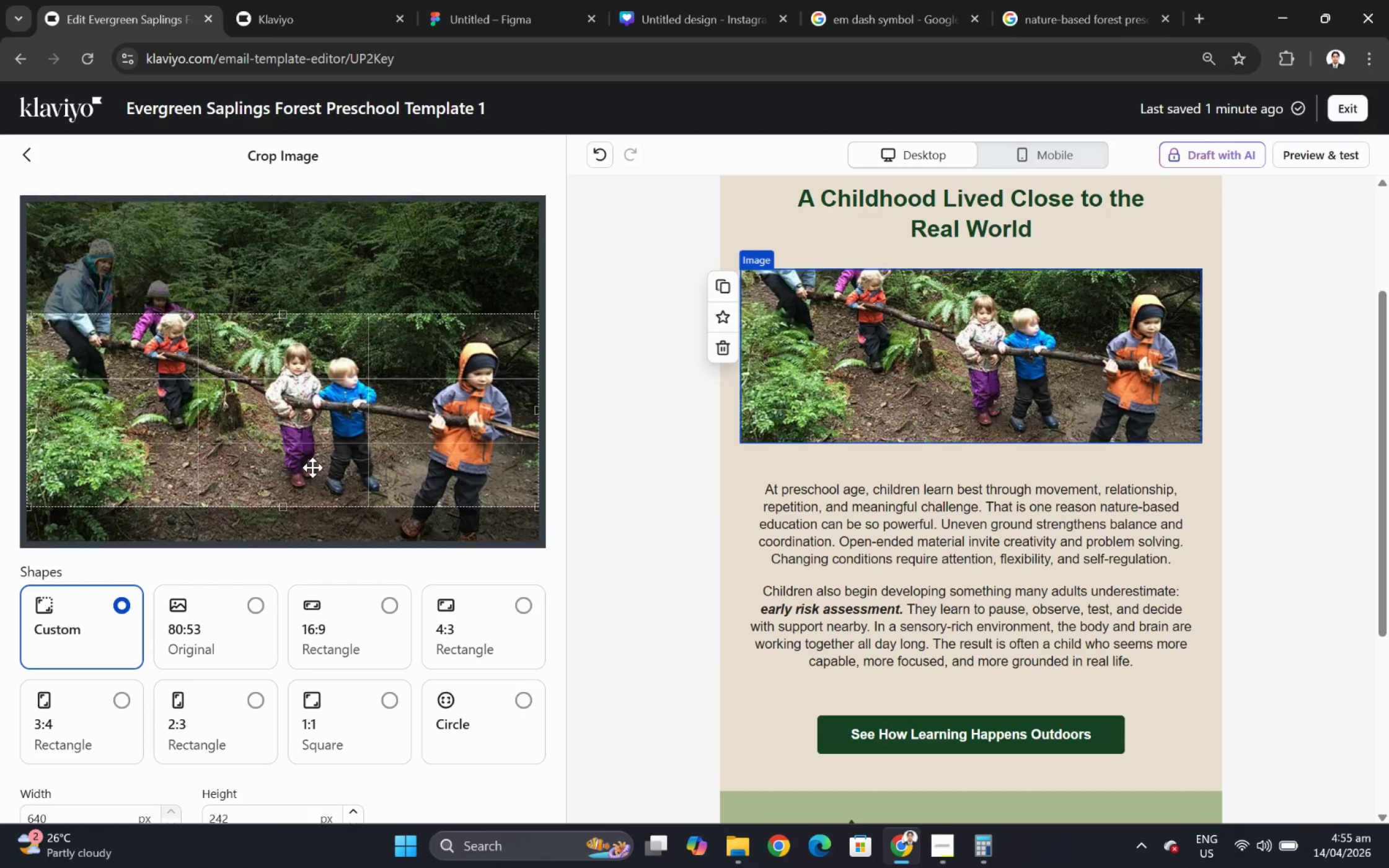 
scroll: coordinate [504, 620], scroll_direction: down, amount: 5.0
 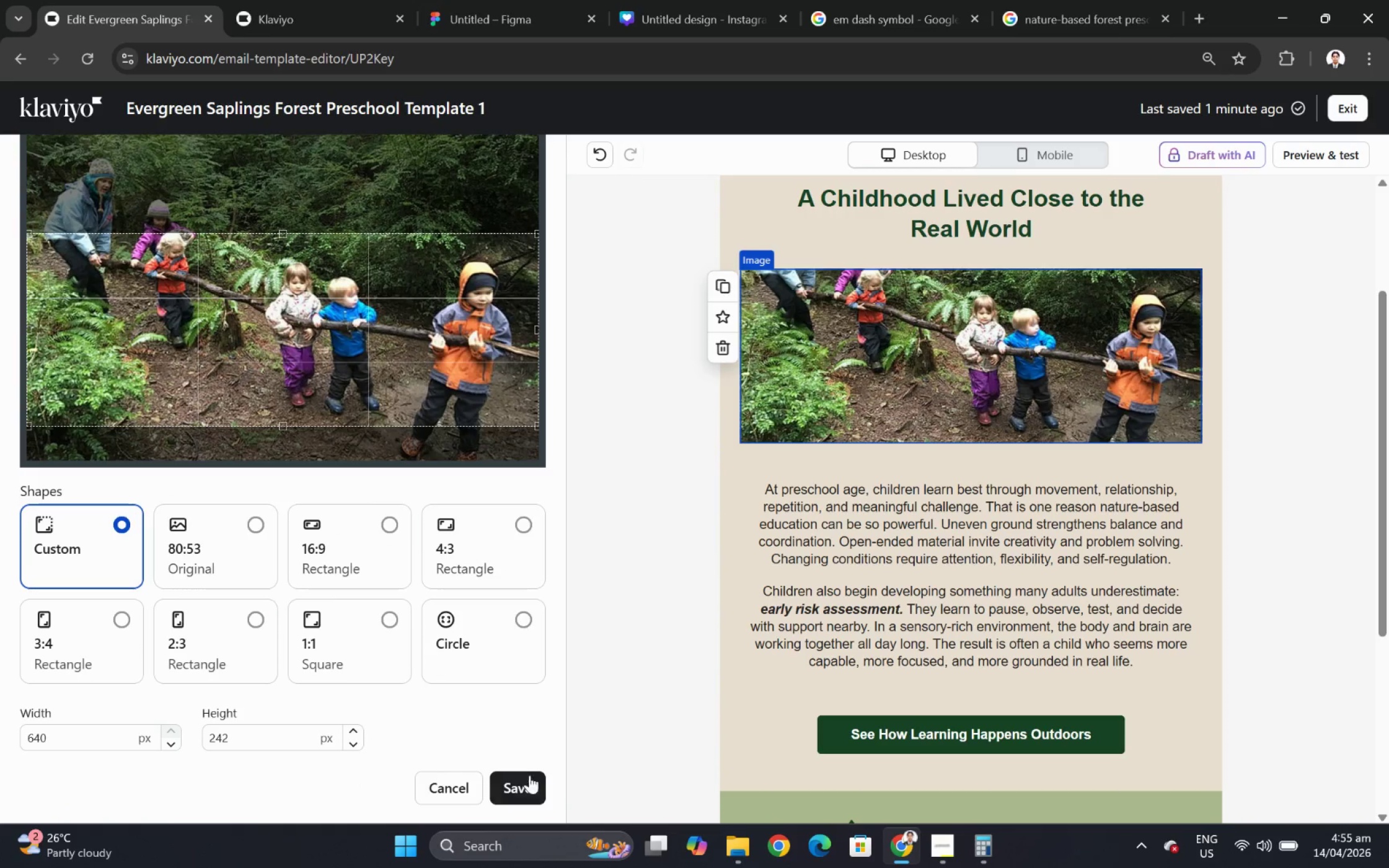 
left_click([528, 776])
 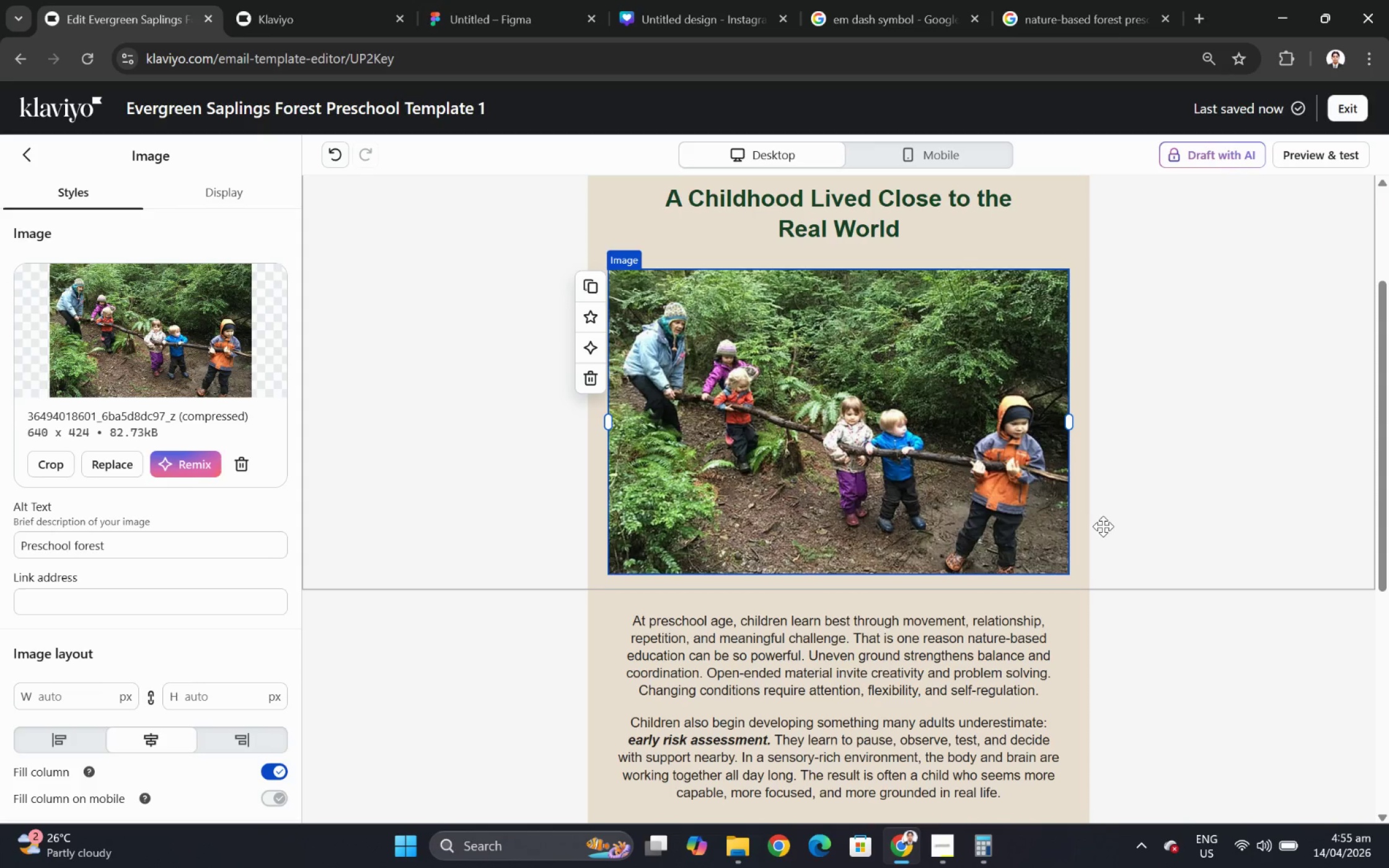 
wait(7.49)
 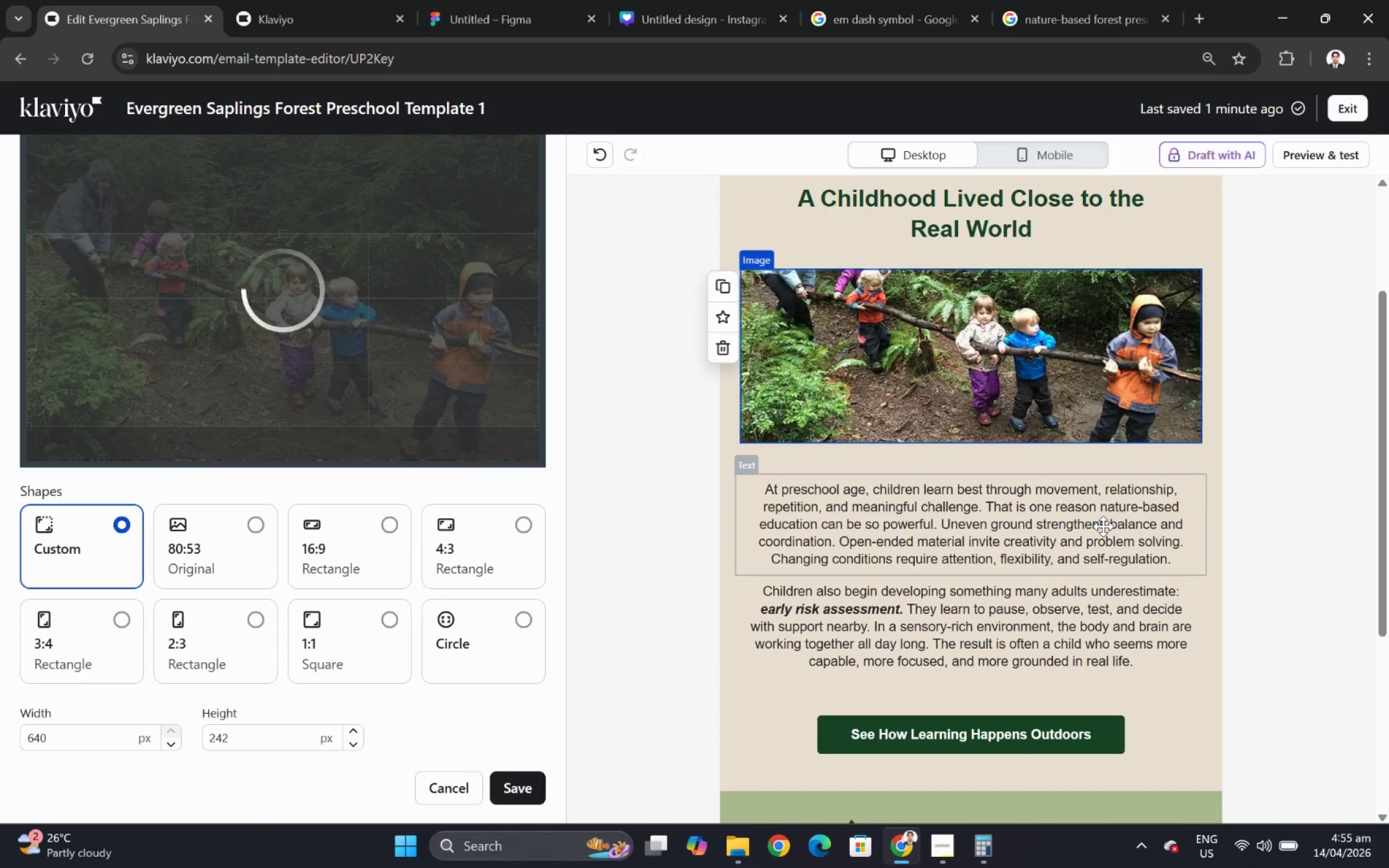 
left_click([1245, 719])
 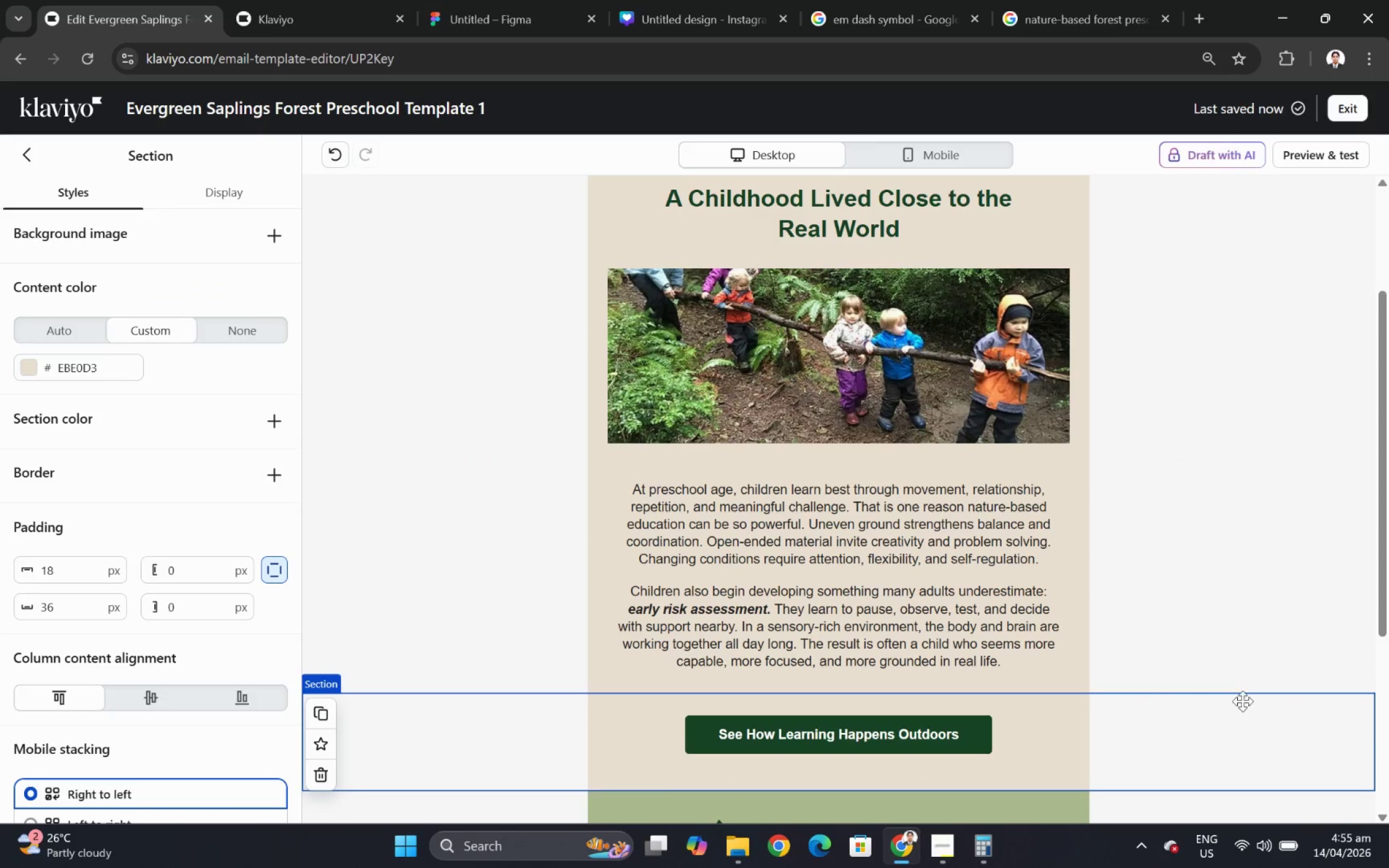 
scroll: coordinate [1236, 690], scroll_direction: up, amount: 2.0
 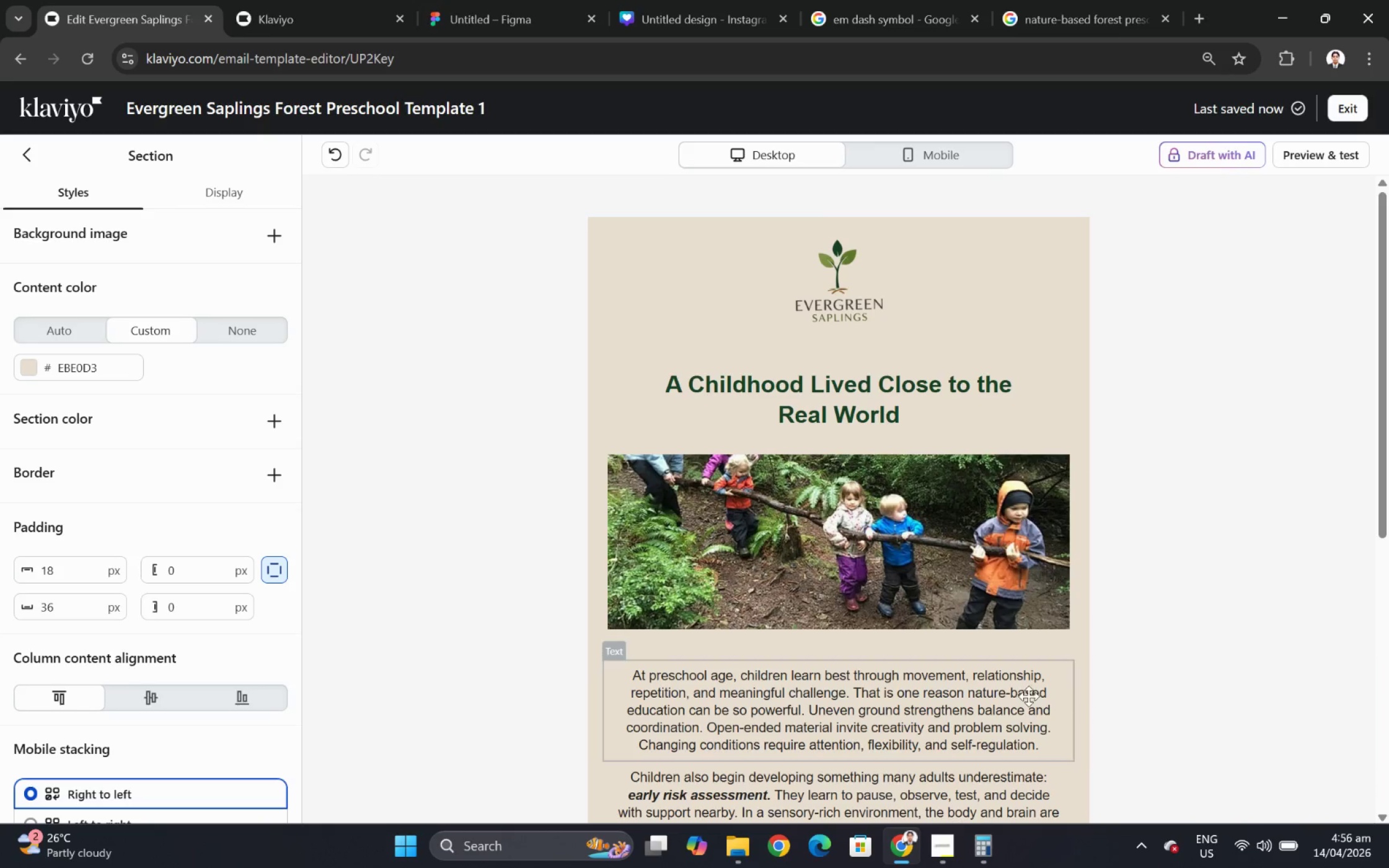 
wait(6.03)
 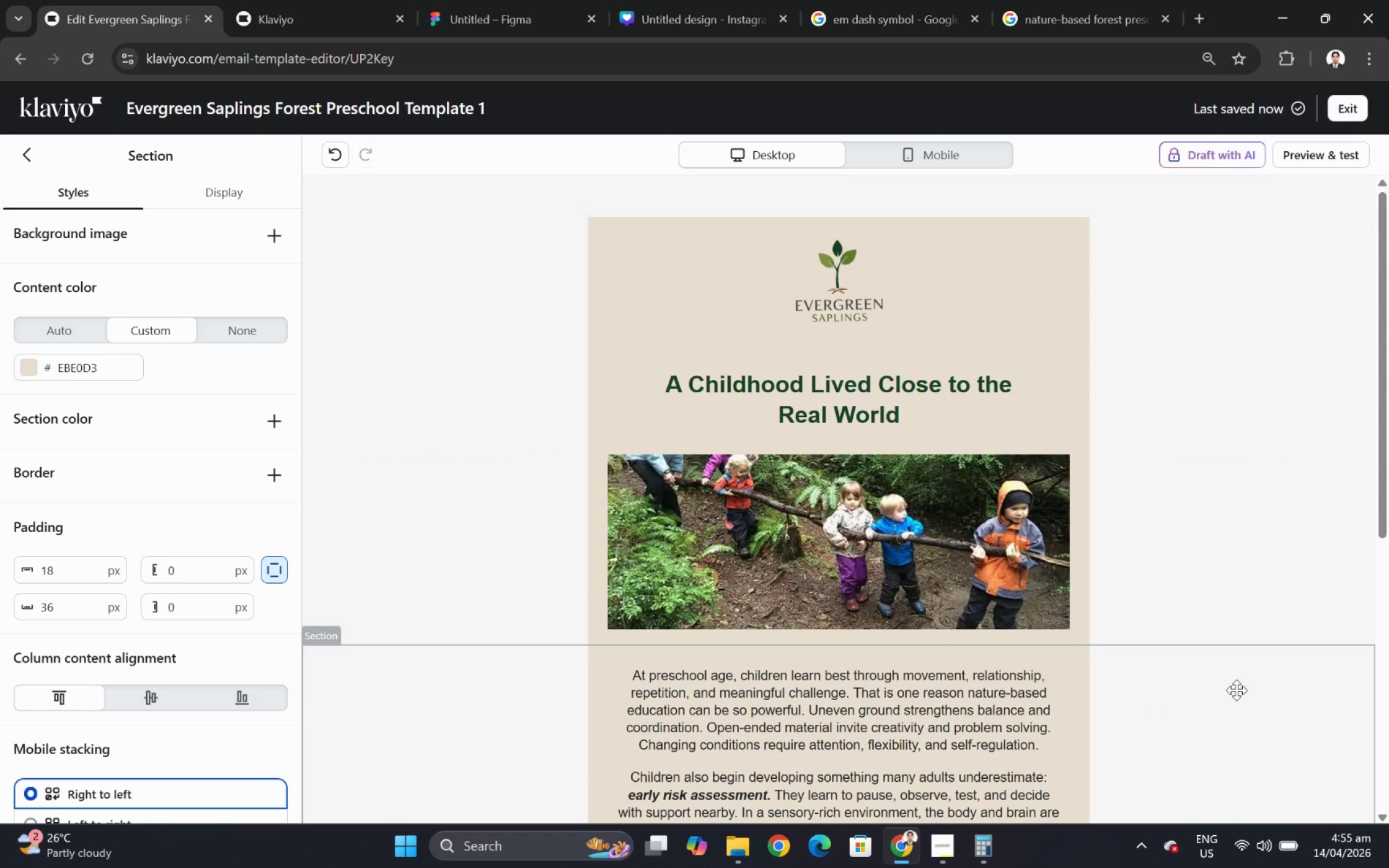 
left_click([935, 856])